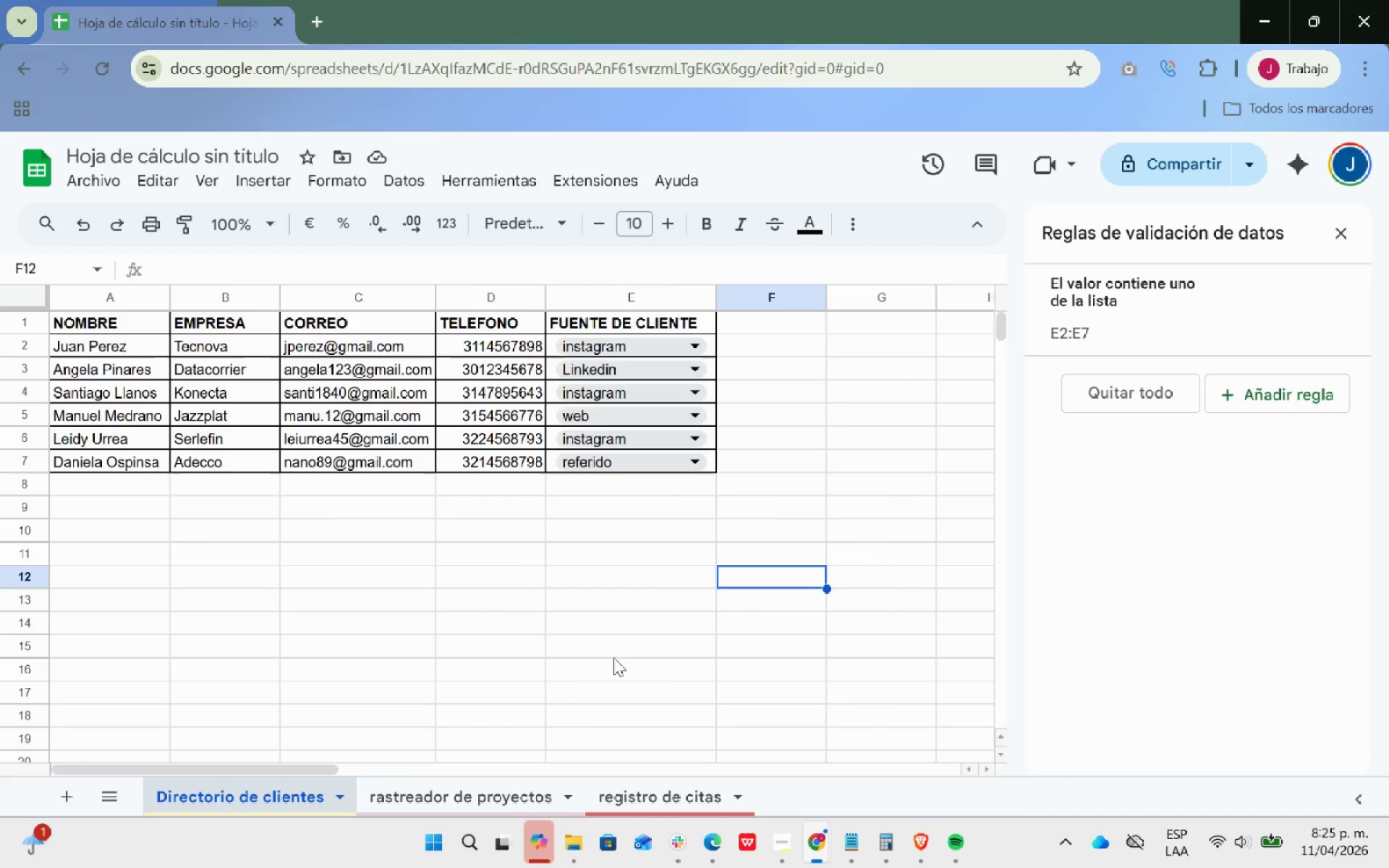 
wait(37.75)
 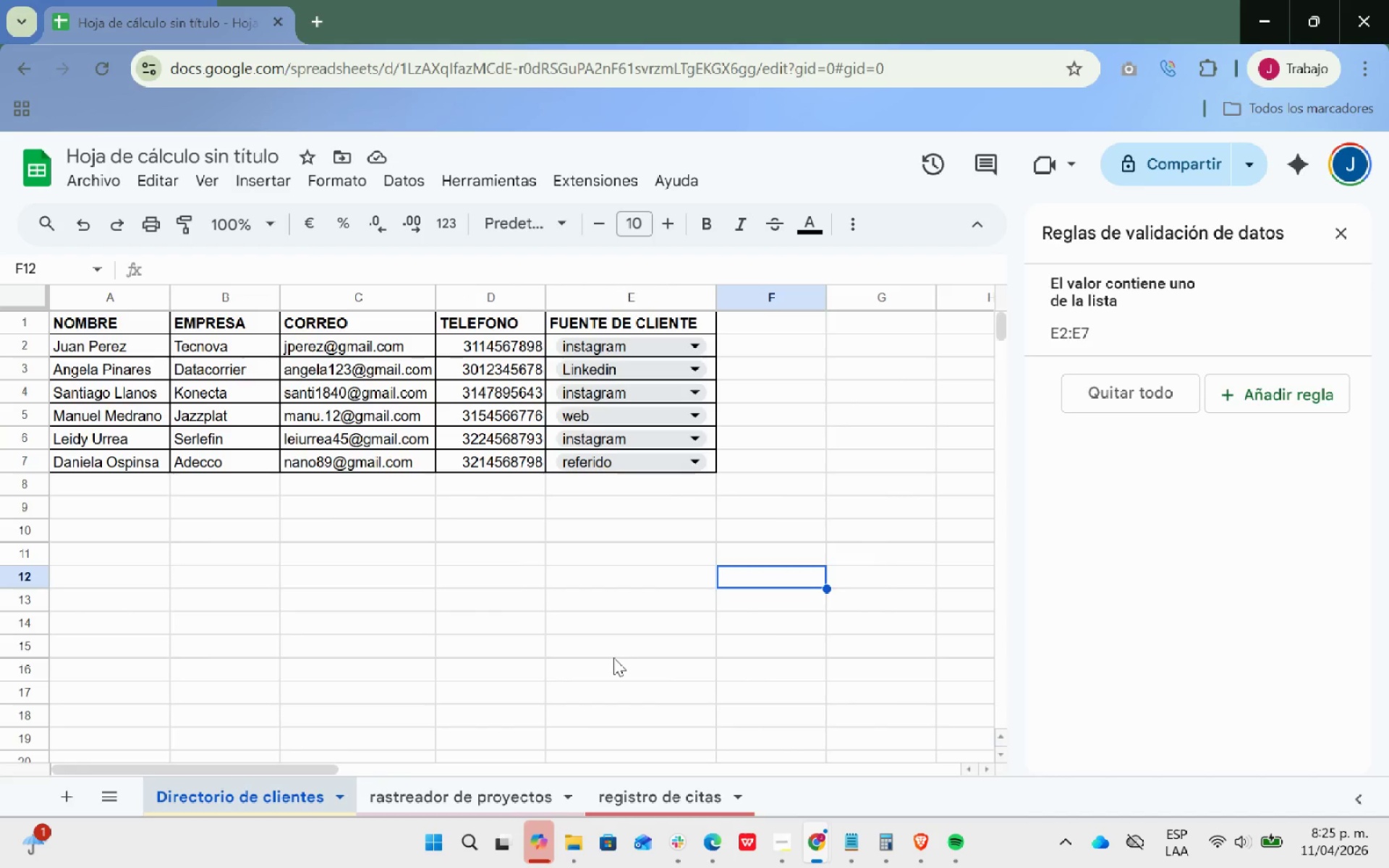 
key(Alt+Tab)